 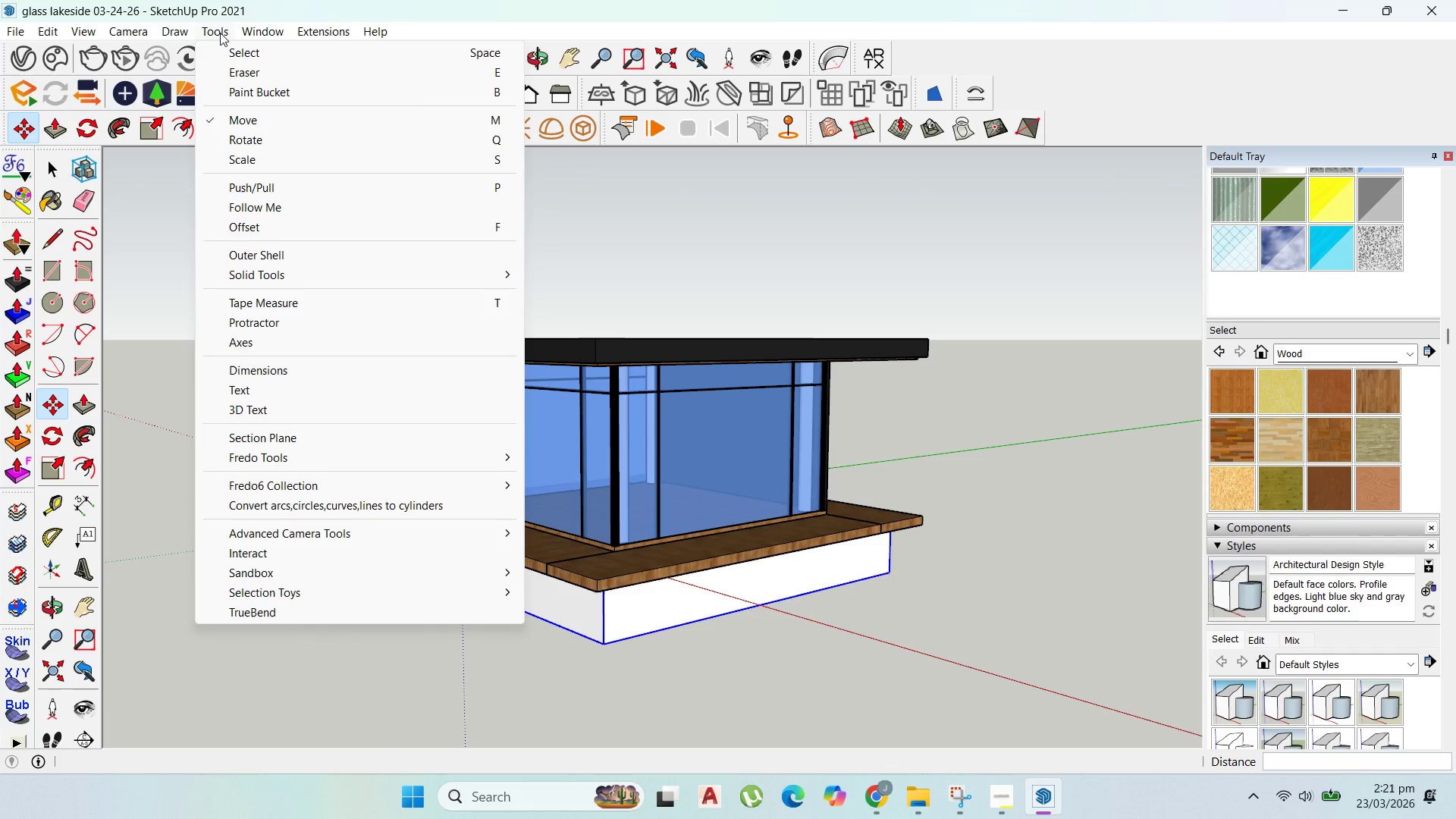 
left_click([284, 412])
 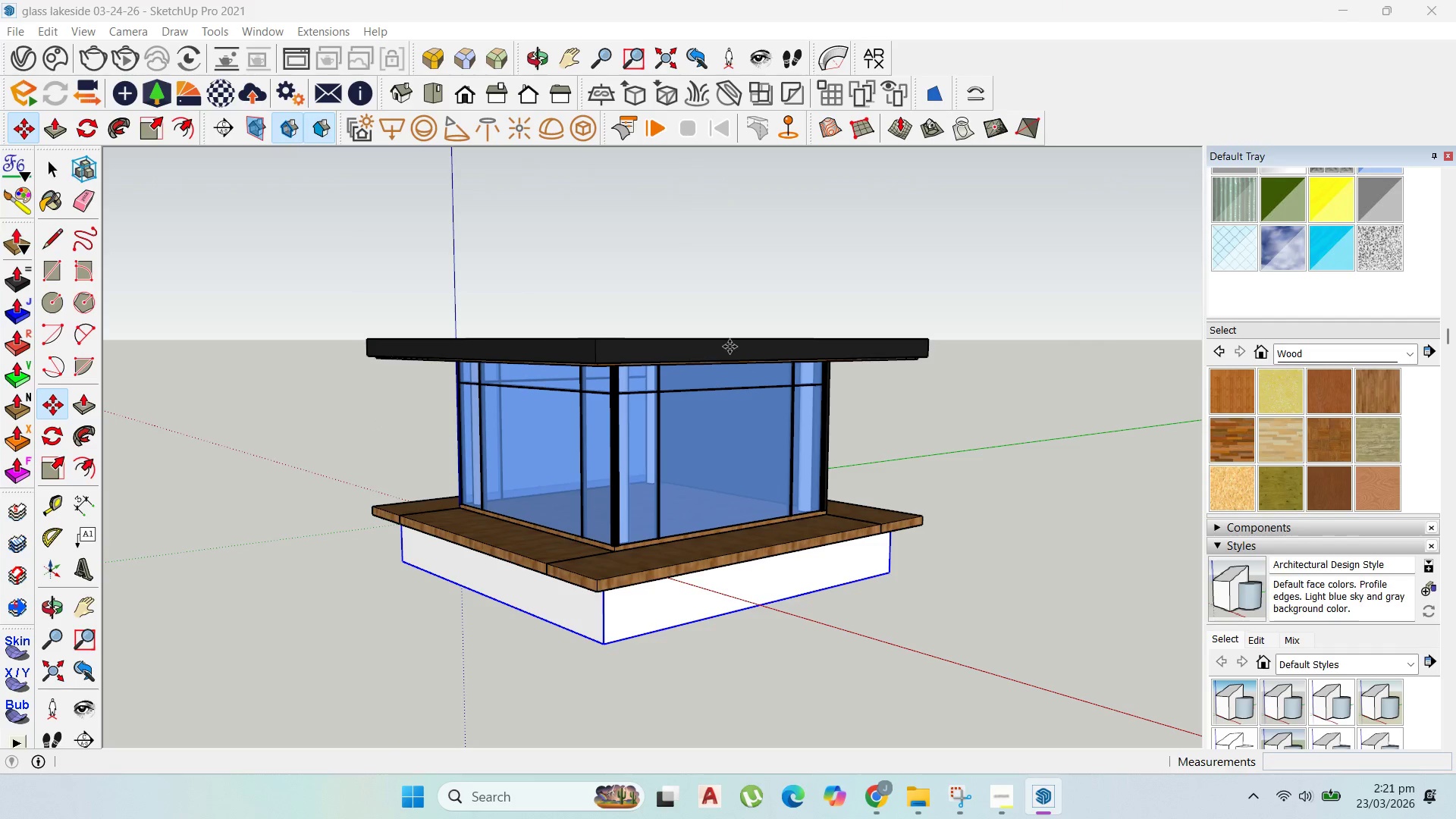 
scroll: coordinate [695, 344], scroll_direction: up, amount: 5.0
 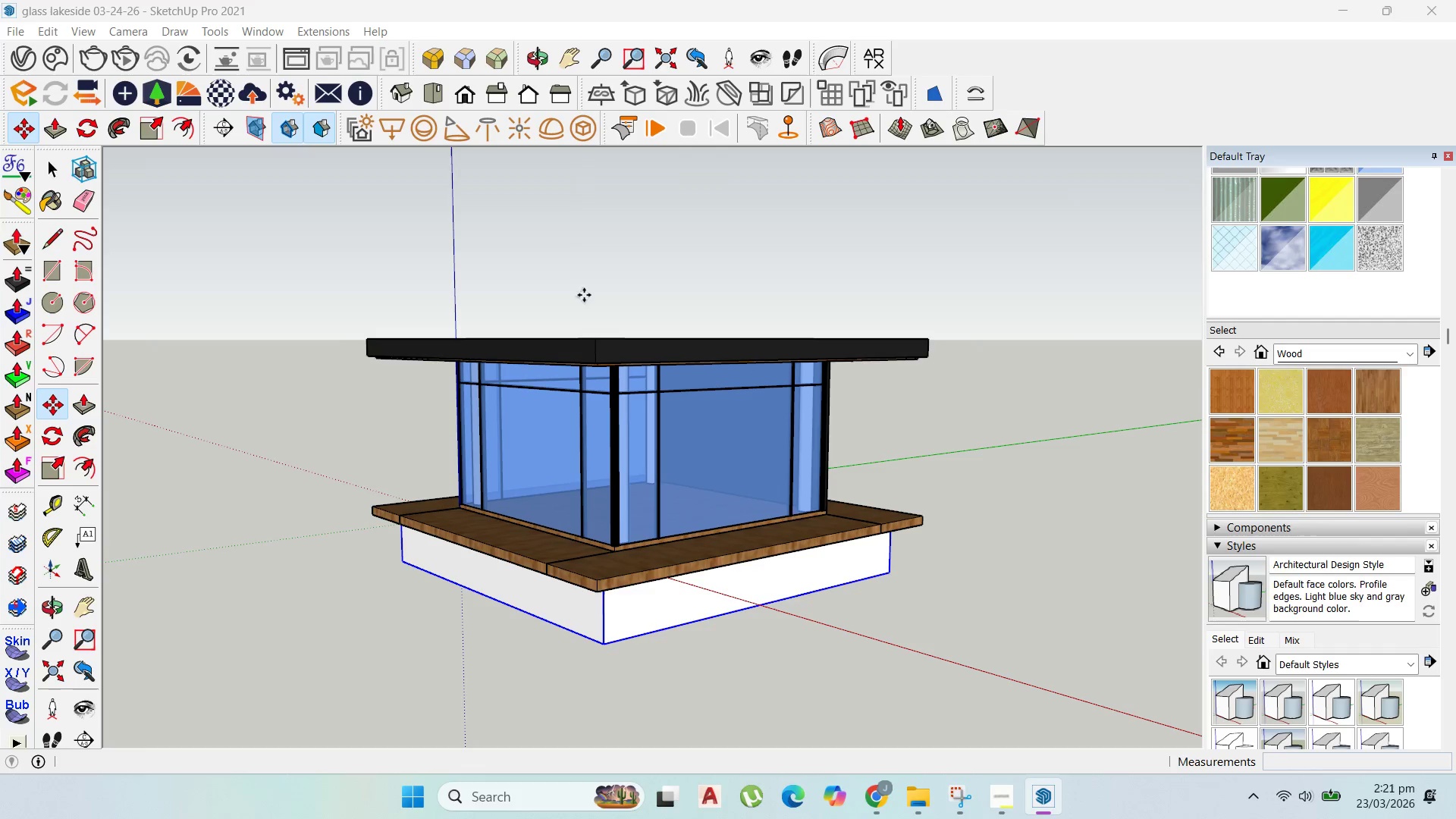 
mouse_move([582, 297])
 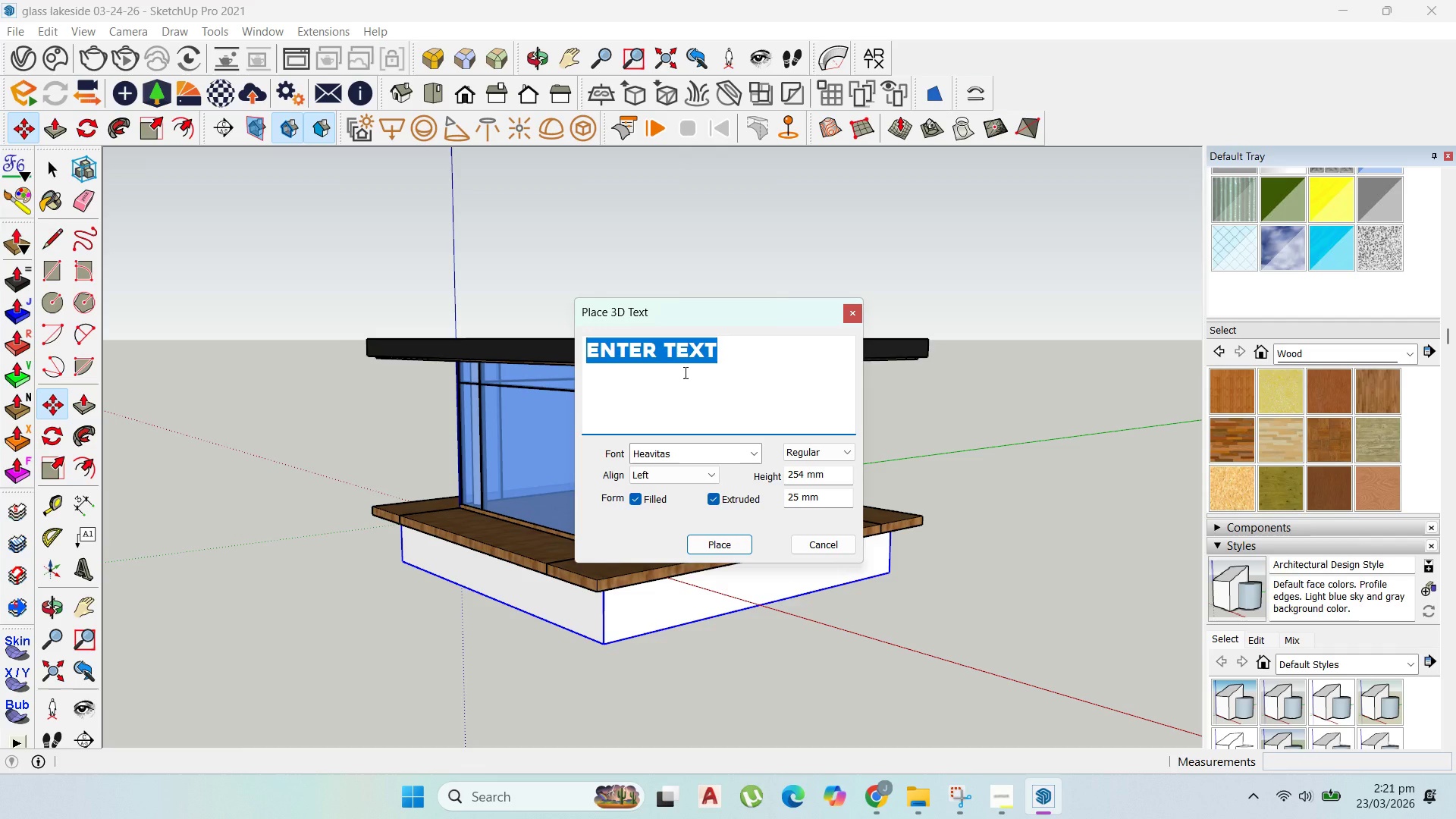 
key(Control+V)
 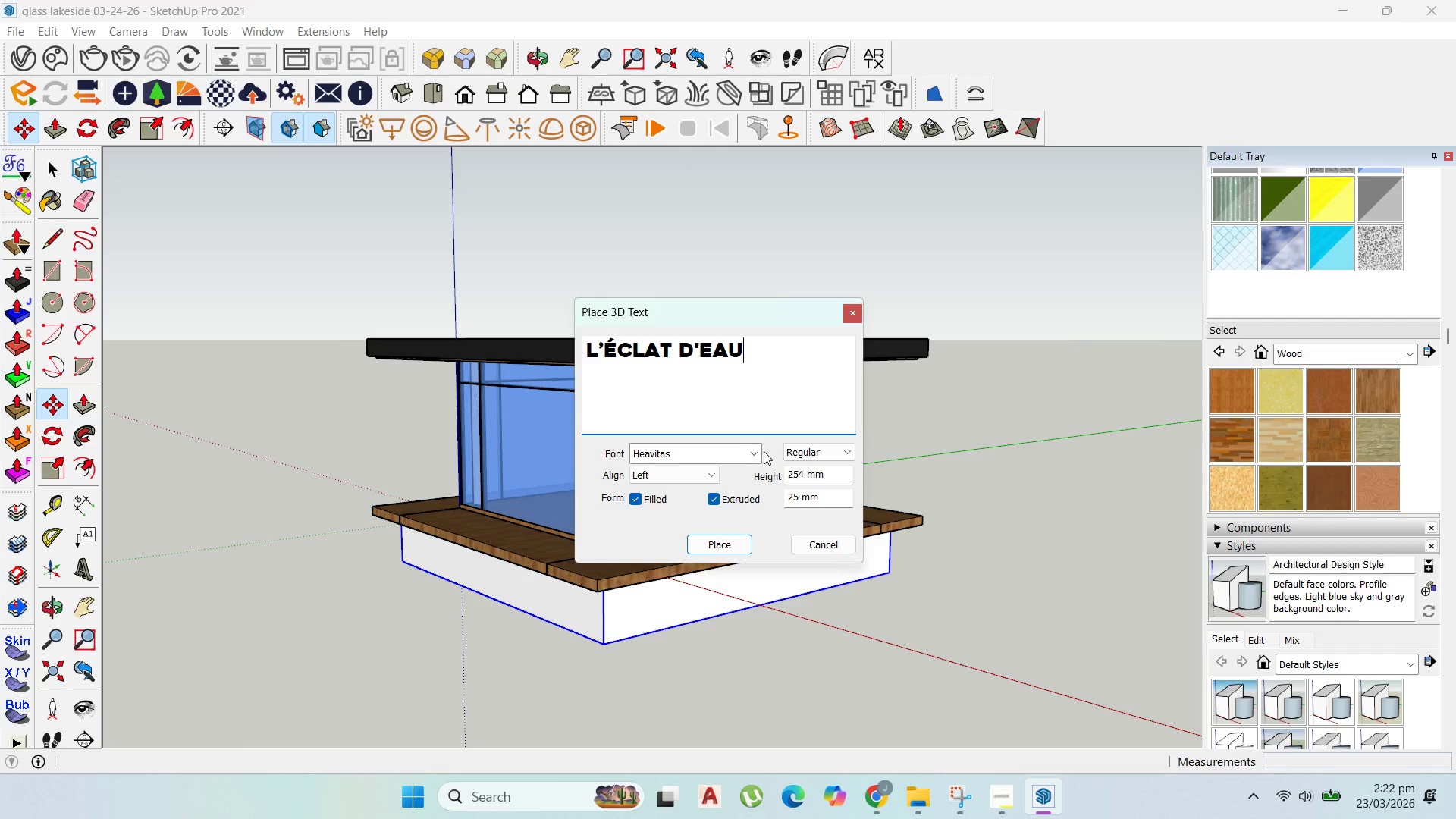 
left_click_drag(start_coordinate=[764, 368], to_coordinate=[541, 350])
 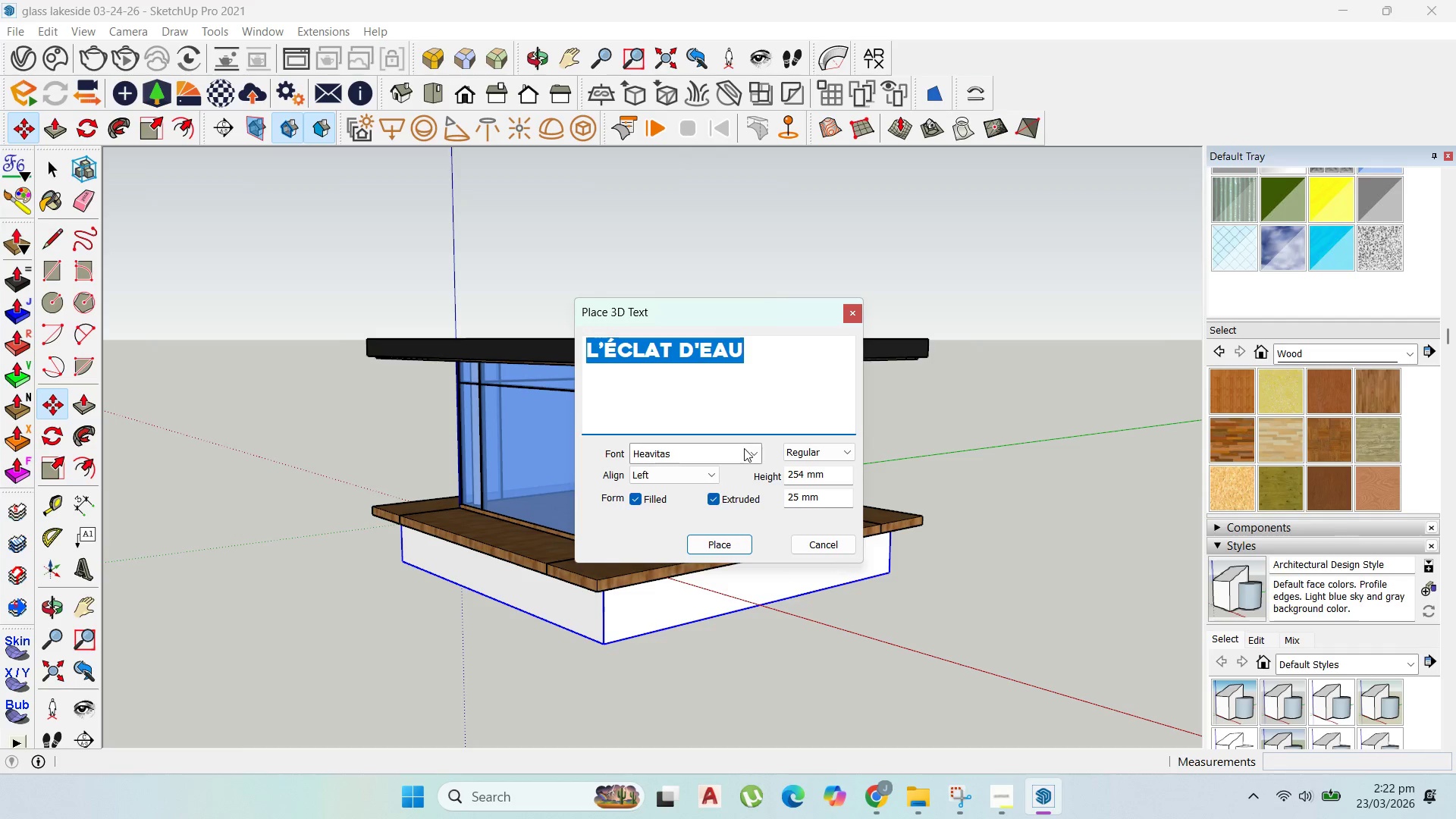 
left_click([749, 450])
 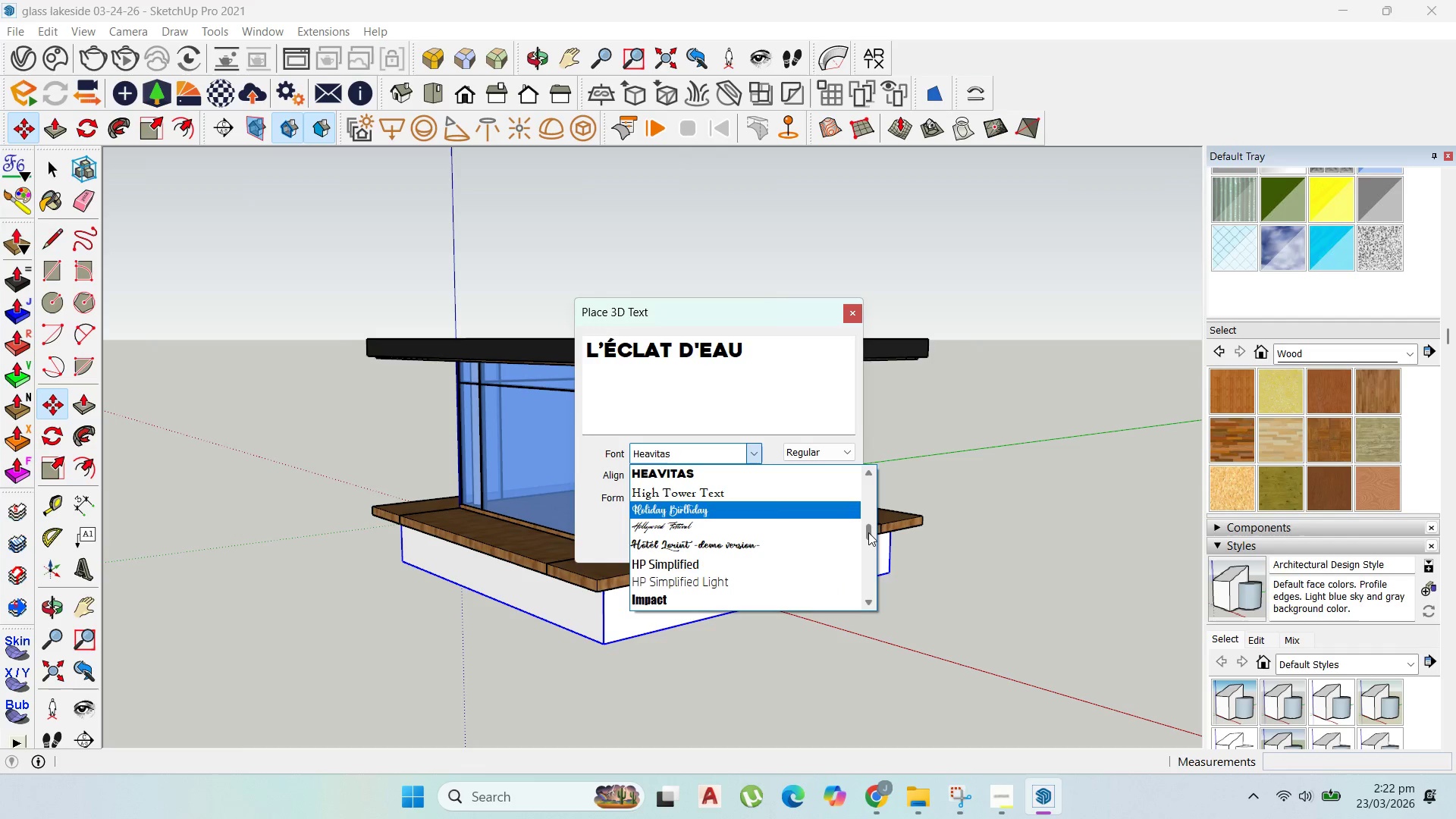 
left_click_drag(start_coordinate=[870, 535], to_coordinate=[870, 475])
 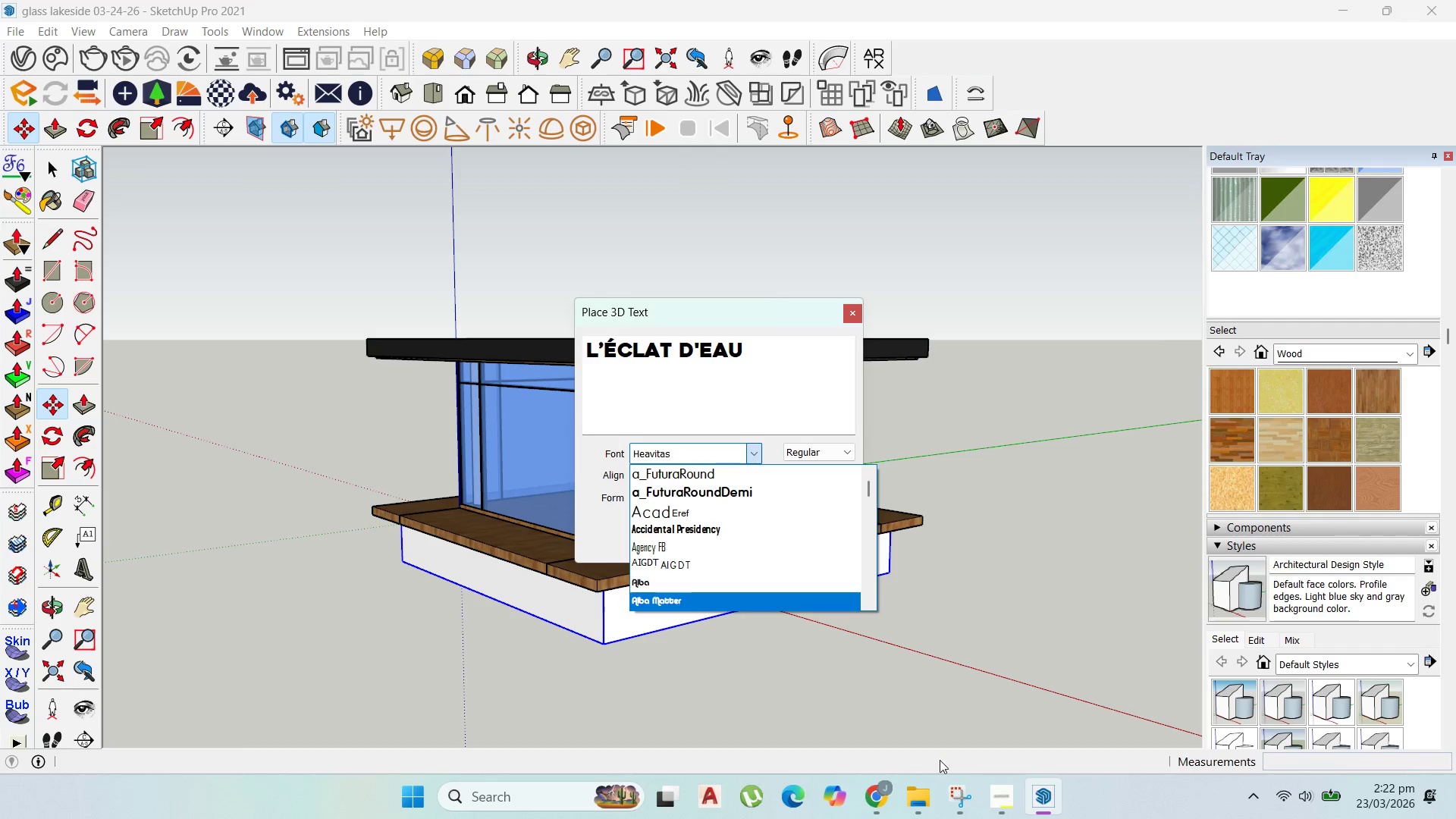 
left_click([996, 799])